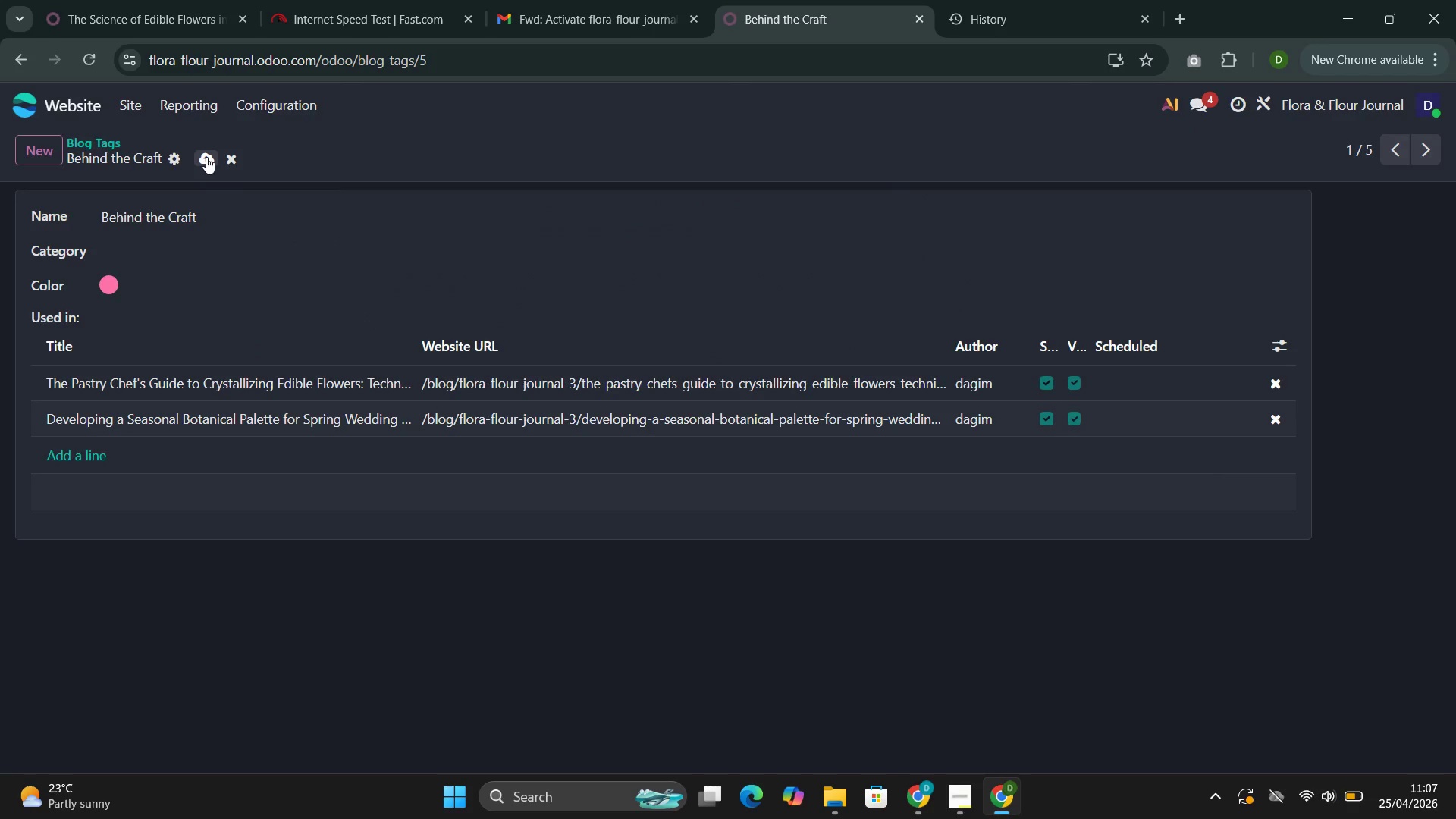 
left_click([206, 157])
 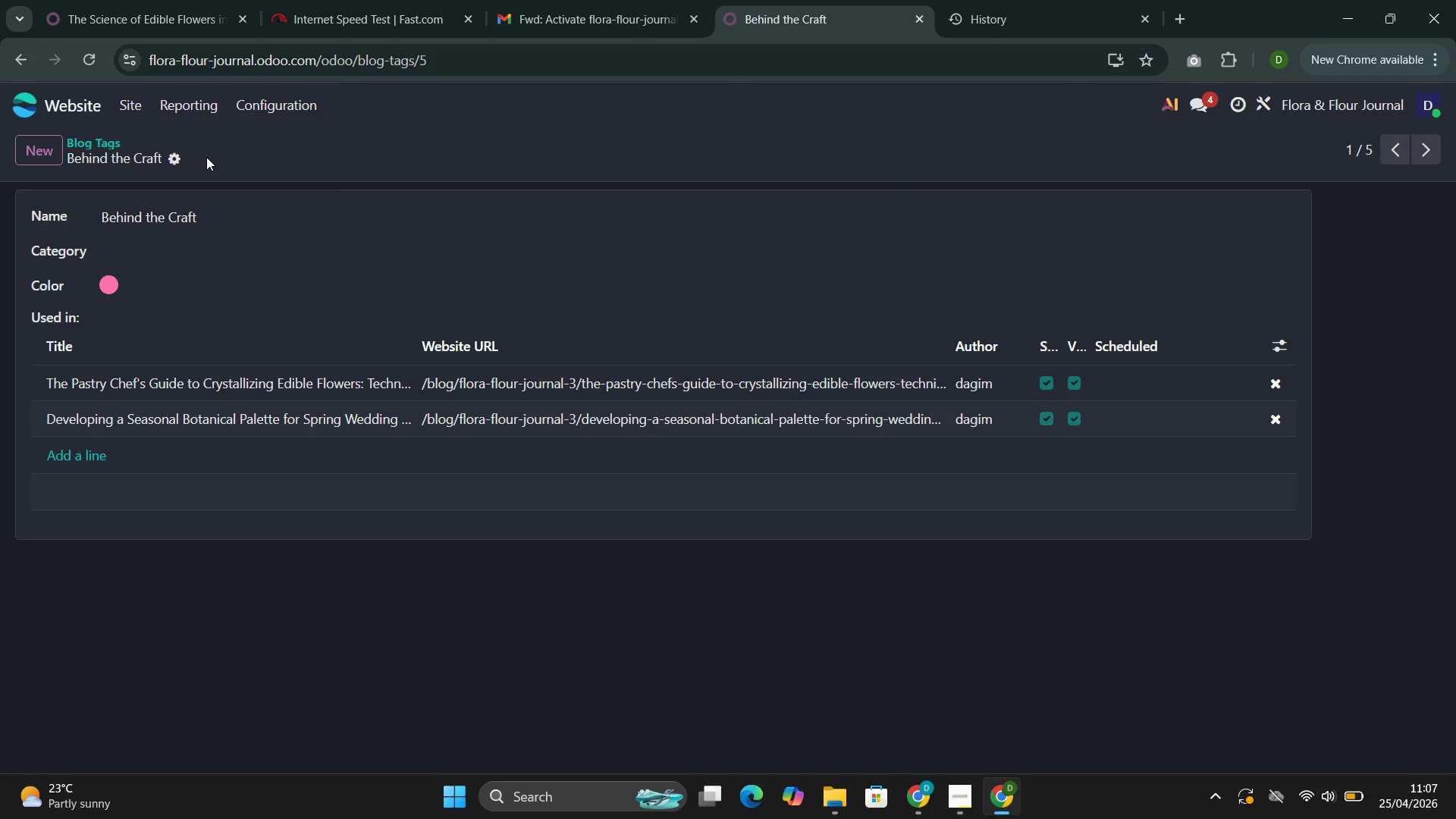 
wait(7.17)
 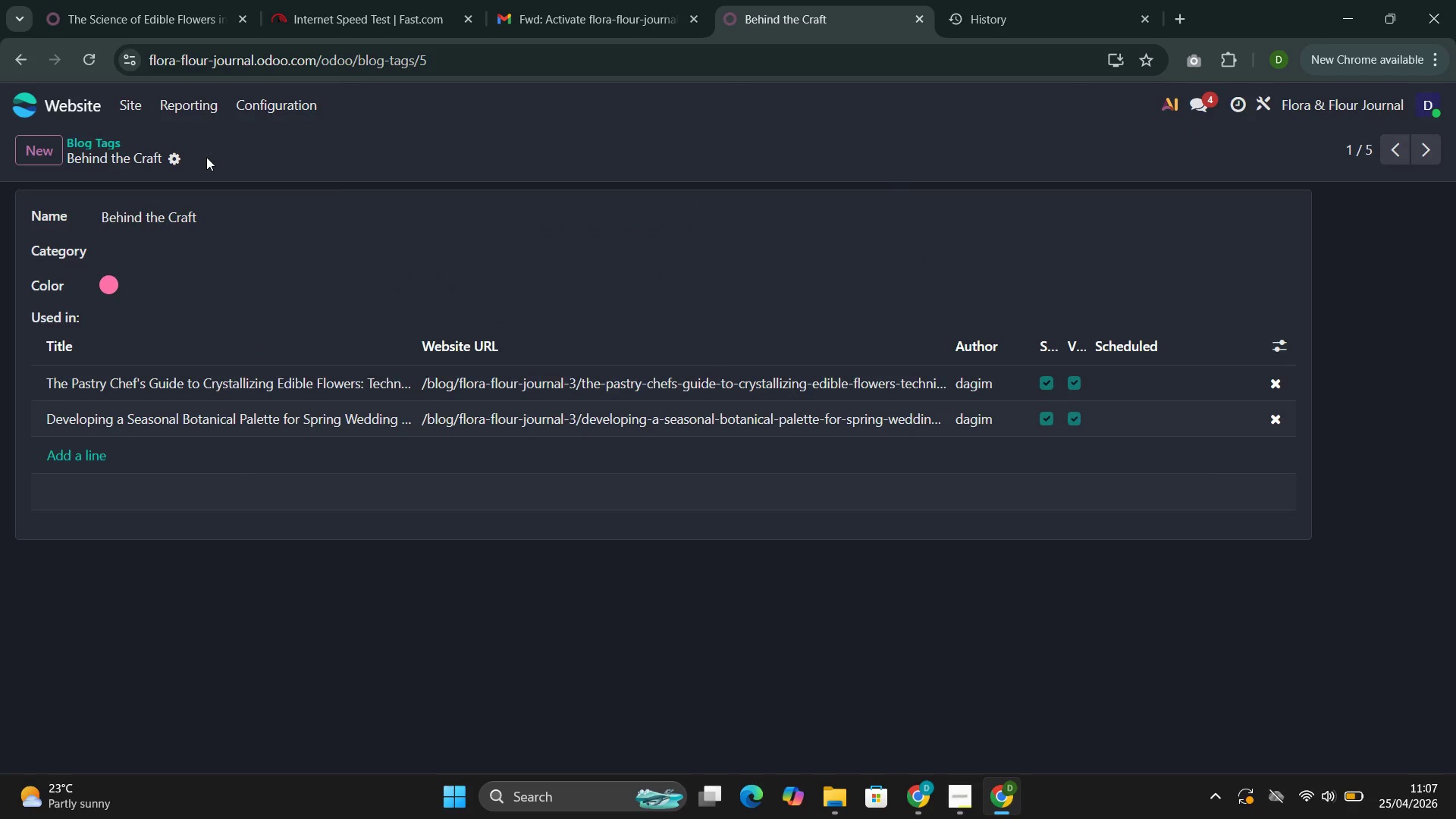 
left_click([143, 111])
 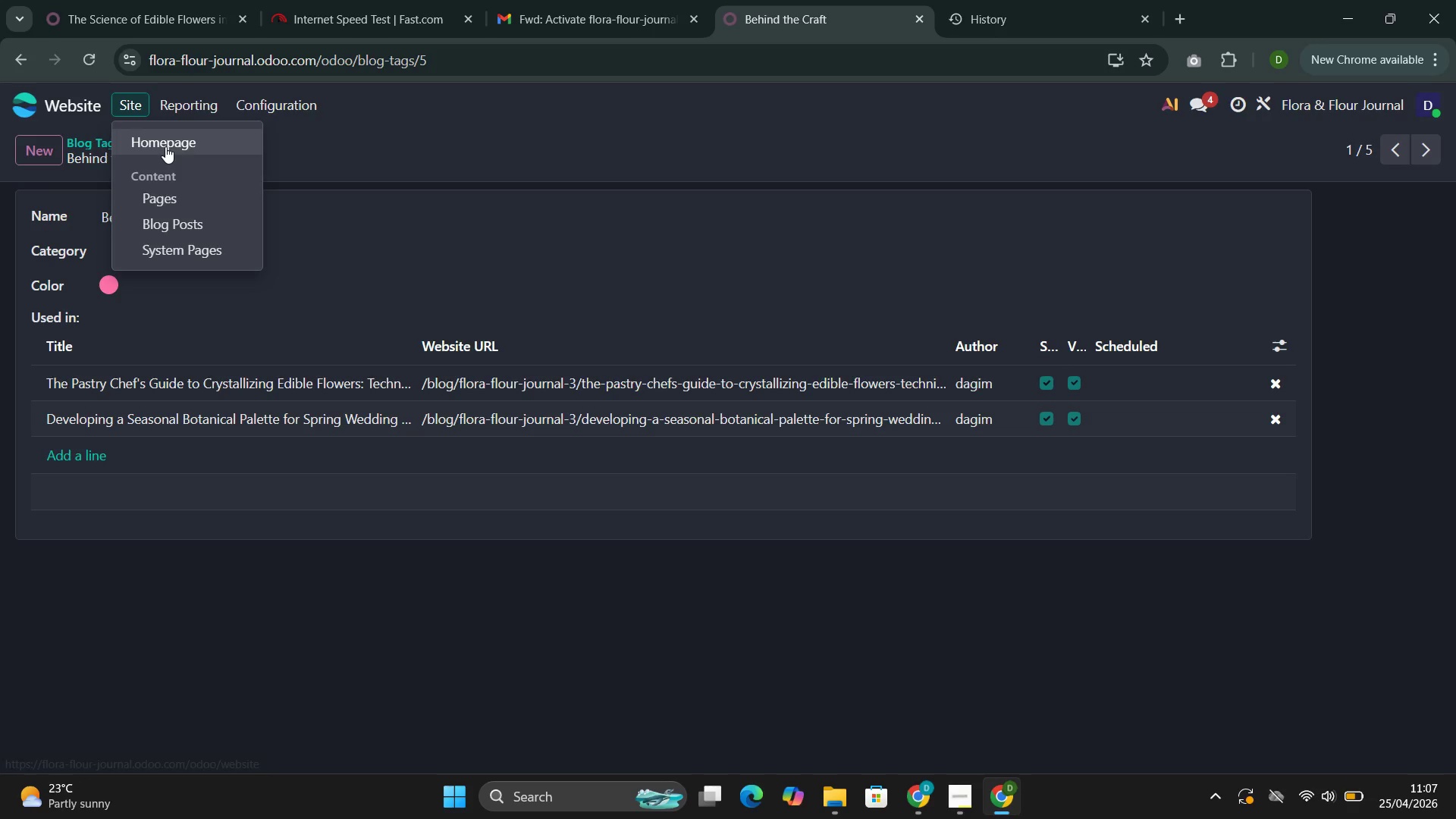 
left_click([165, 146])
 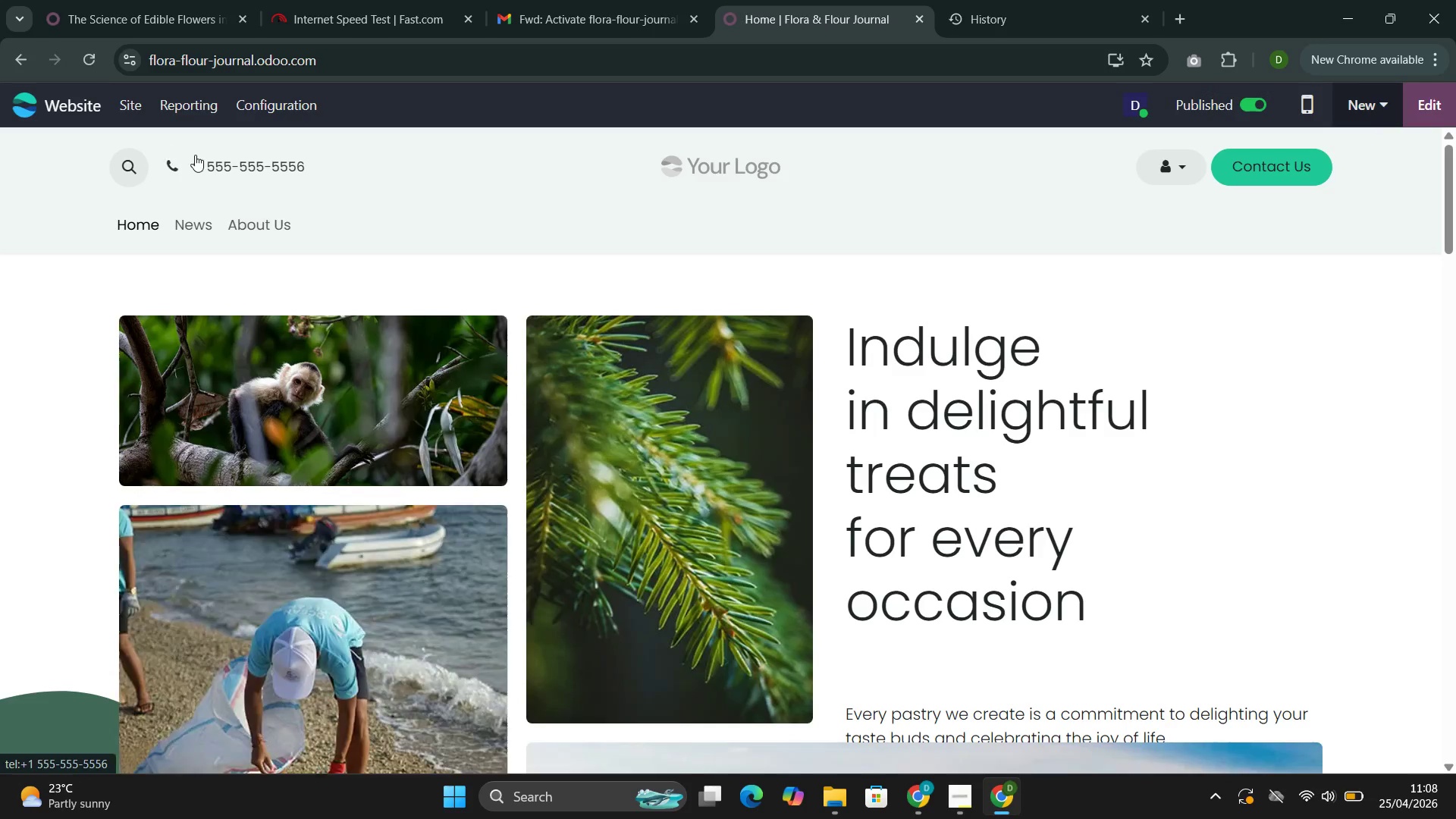 
wait(7.78)
 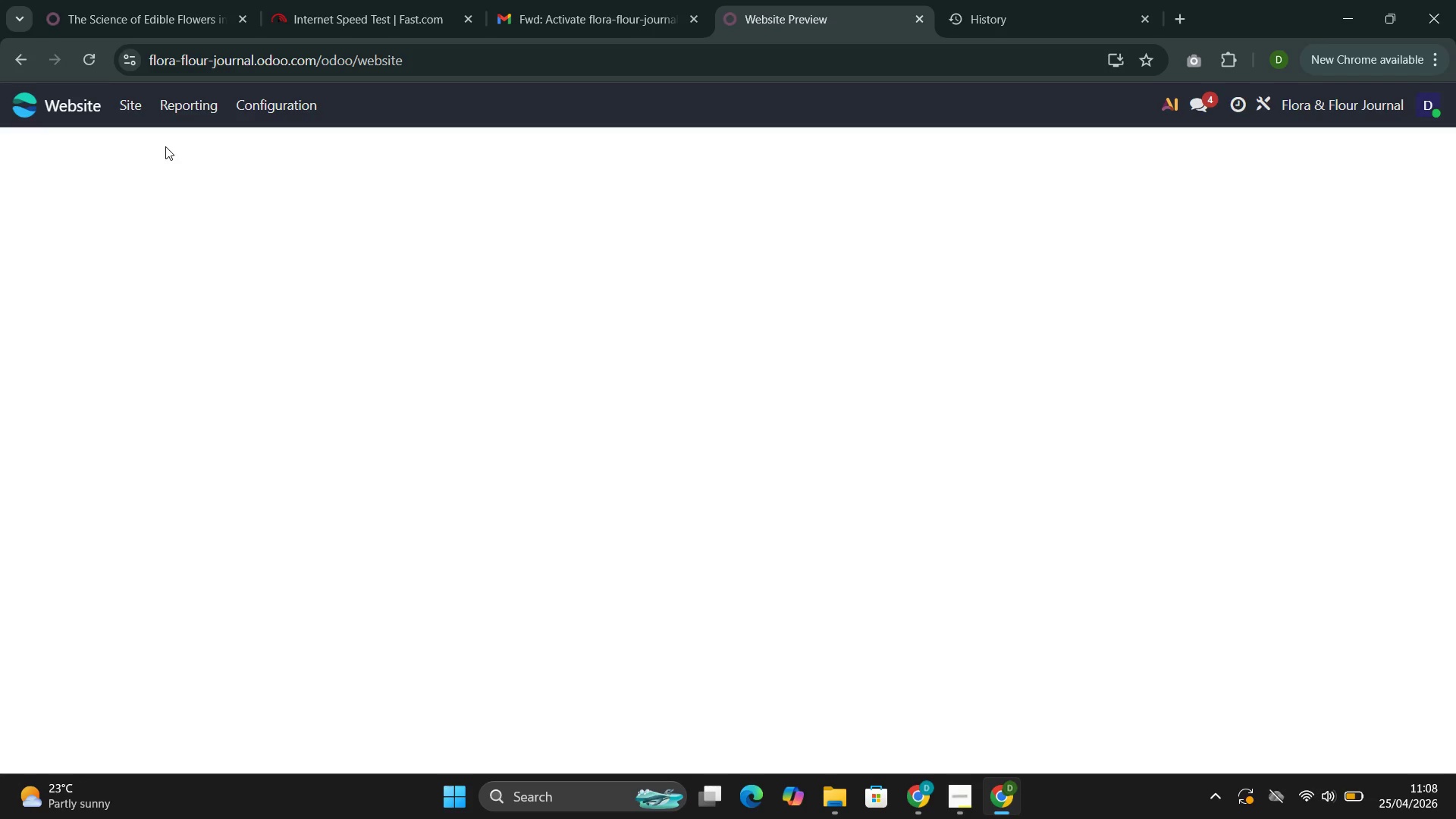 
left_click([904, 698])